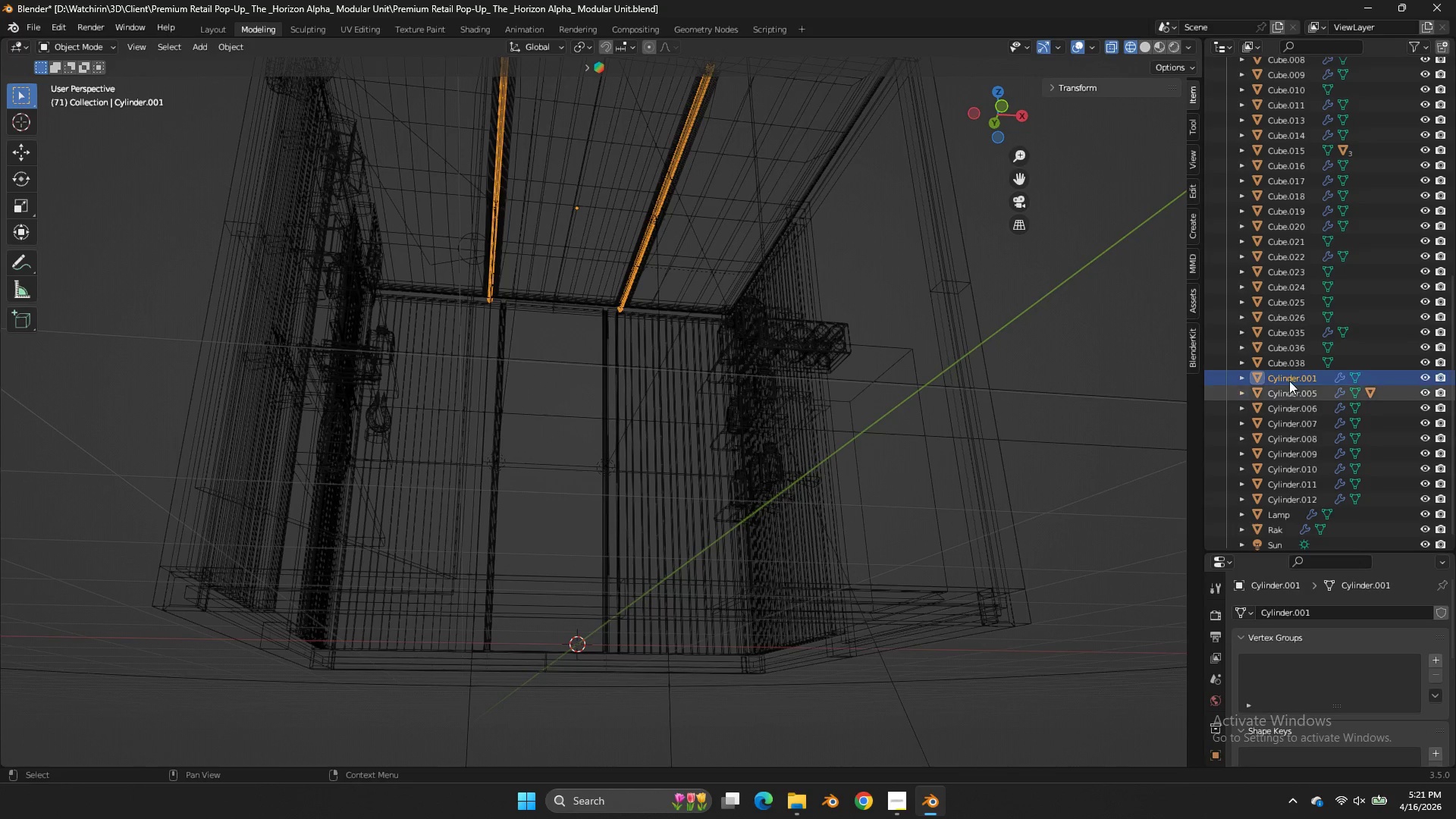 
double_click([1284, 374])
 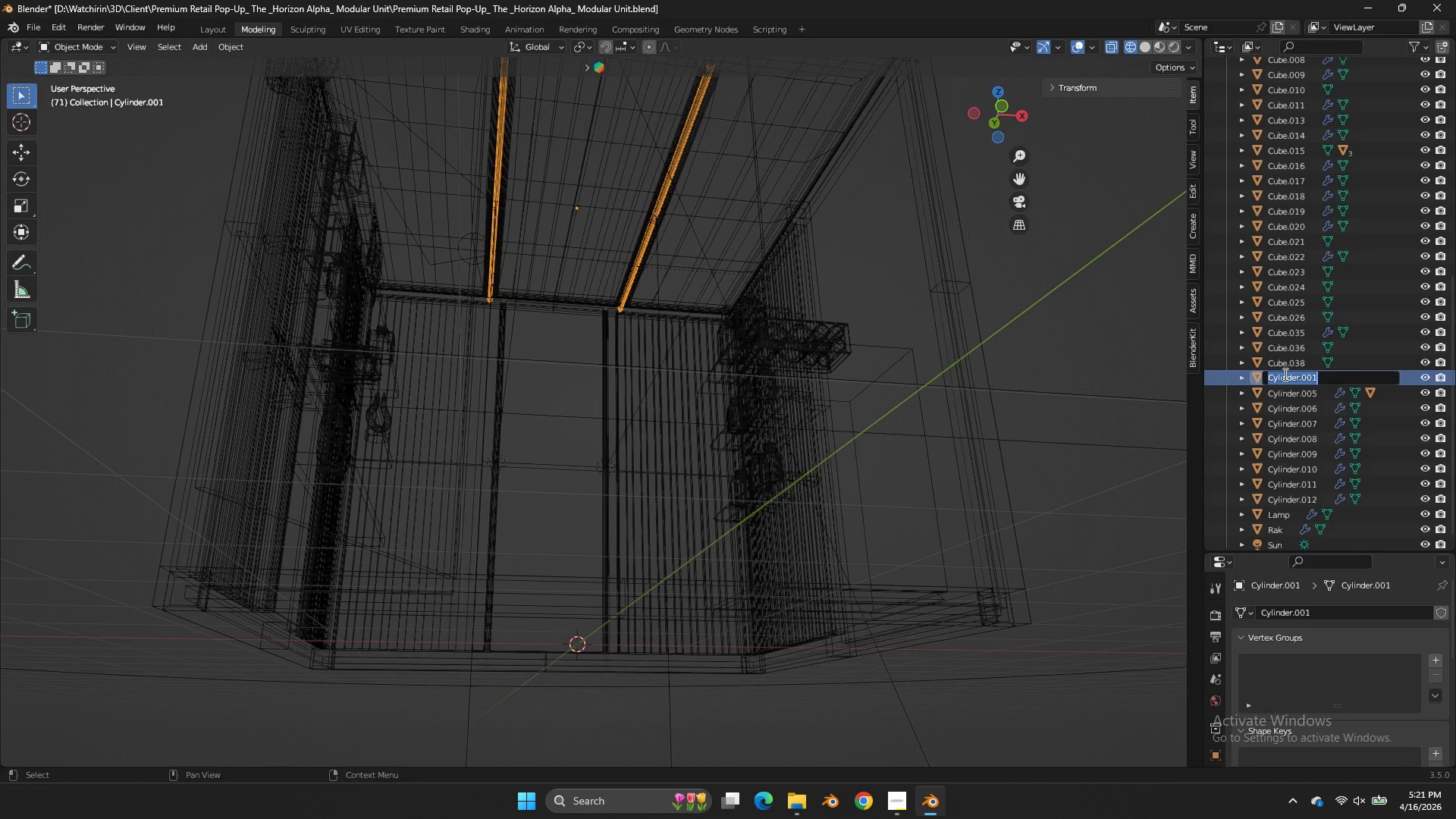 
type(K)
key(Backspace)
type(Lamp)
 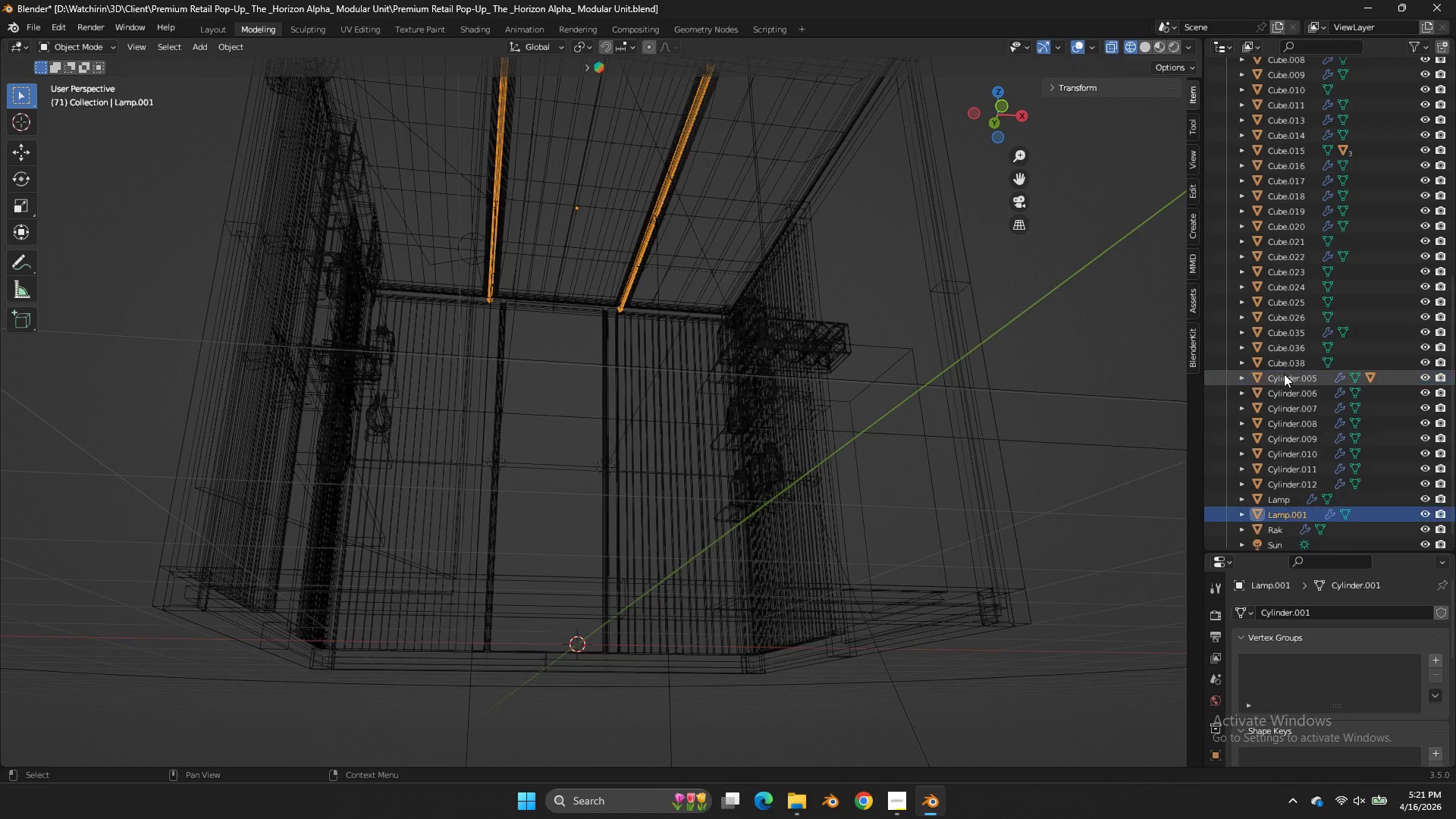 
key(Enter)
 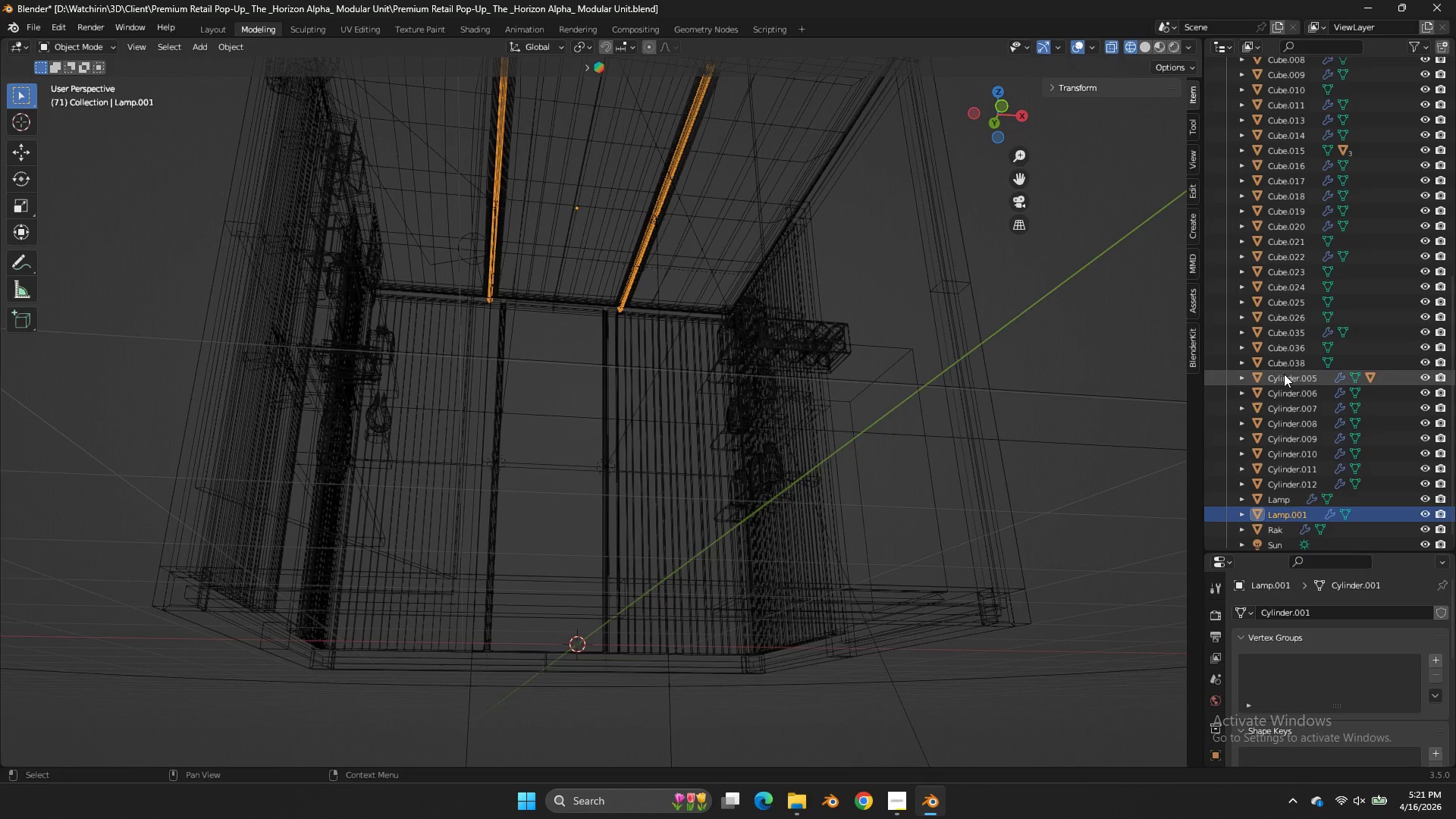 
key(Control+ControlLeft)
 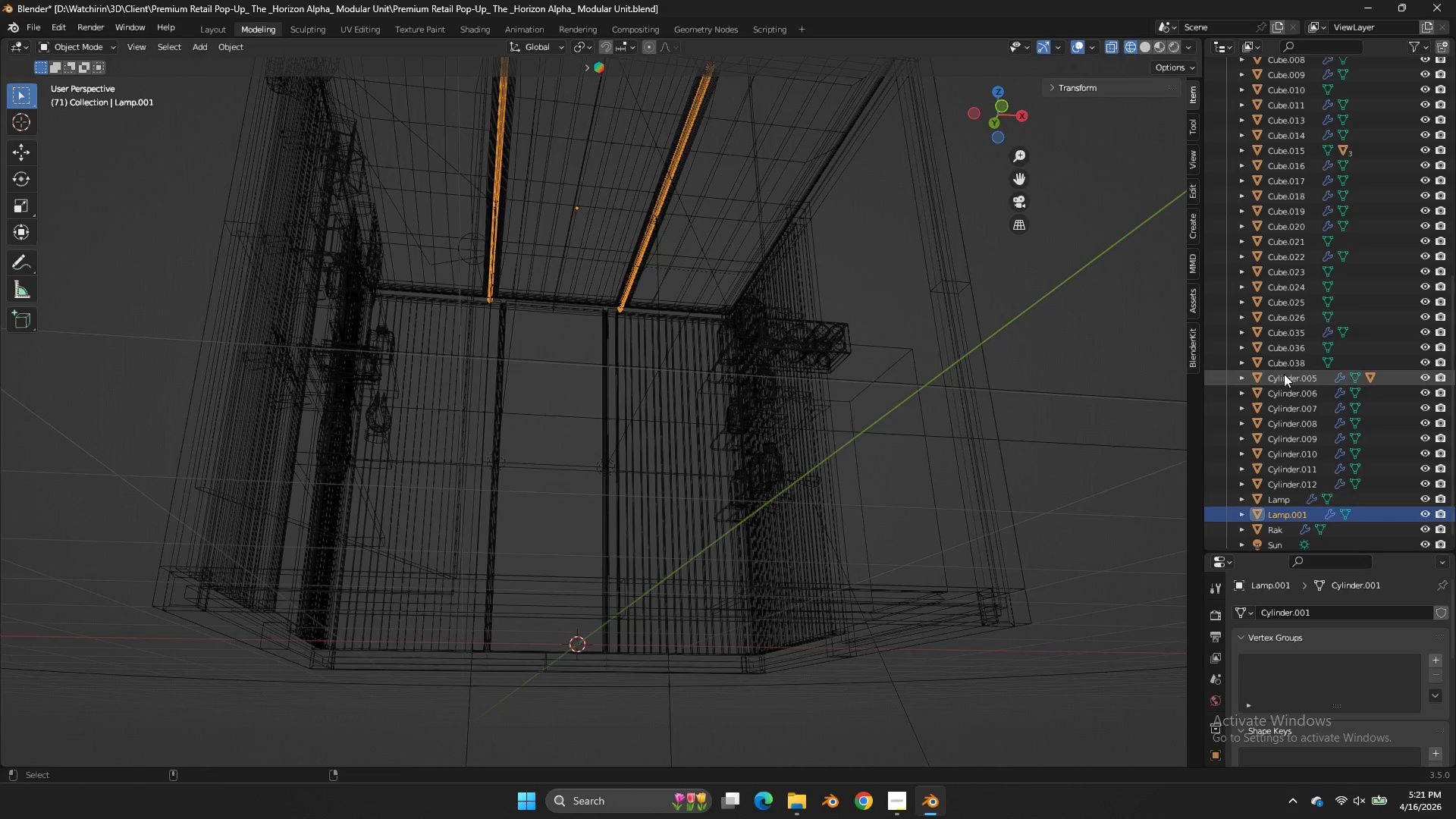 
key(Control+S)
 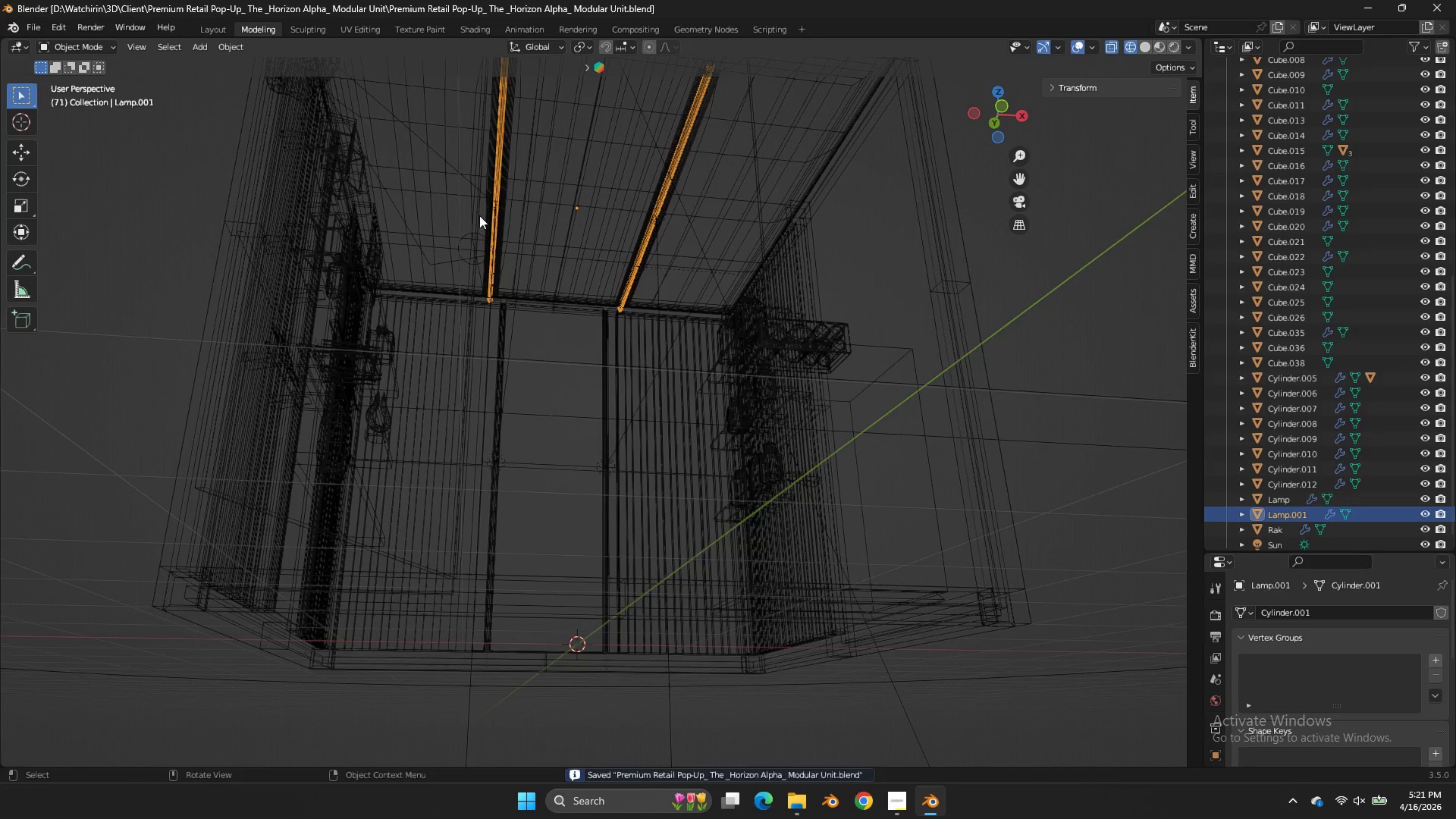 
scroll: coordinate [479, 215], scroll_direction: down, amount: 2.0
 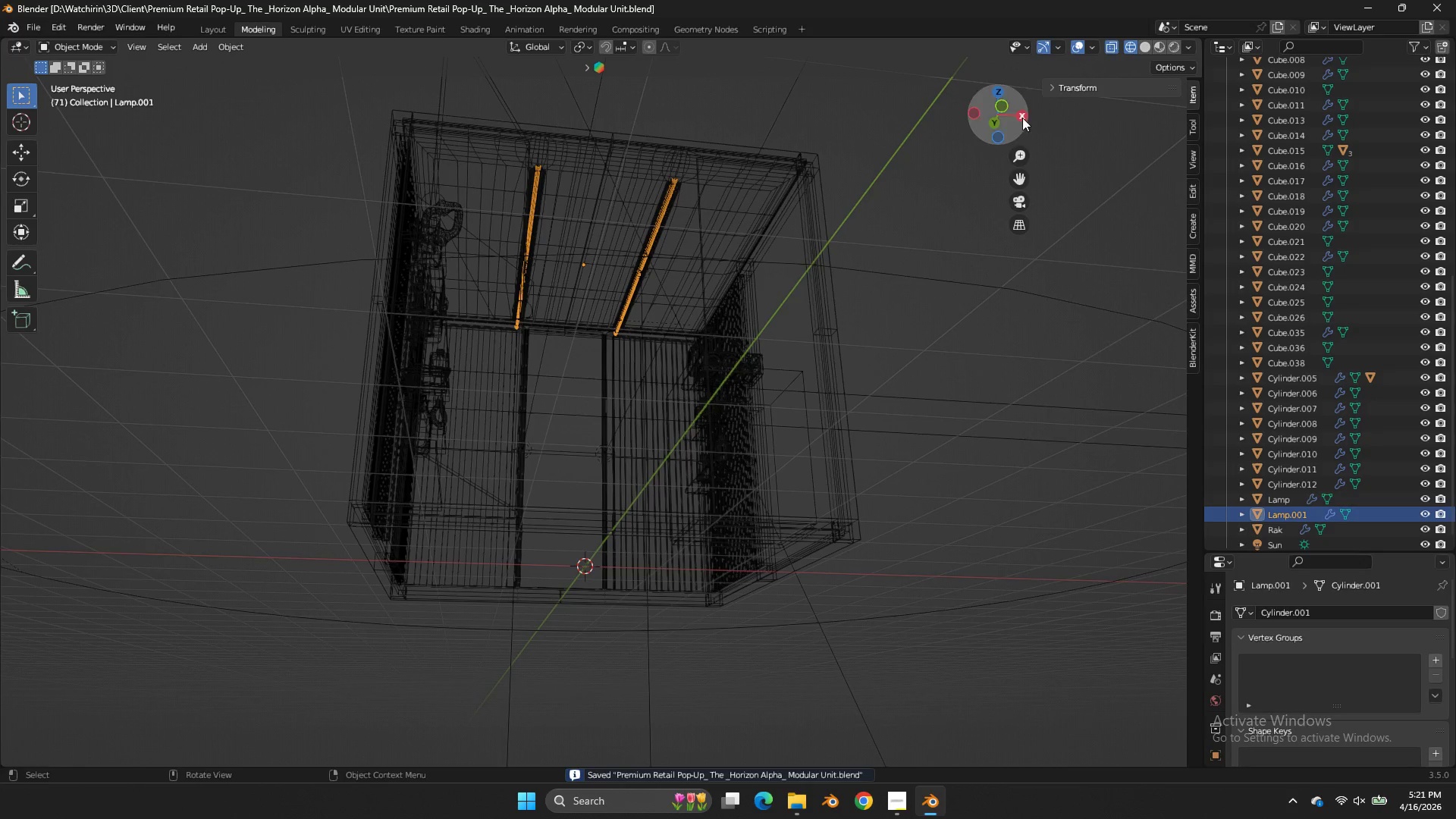 
left_click_drag(start_coordinate=[999, 124], to_coordinate=[905, 190])
 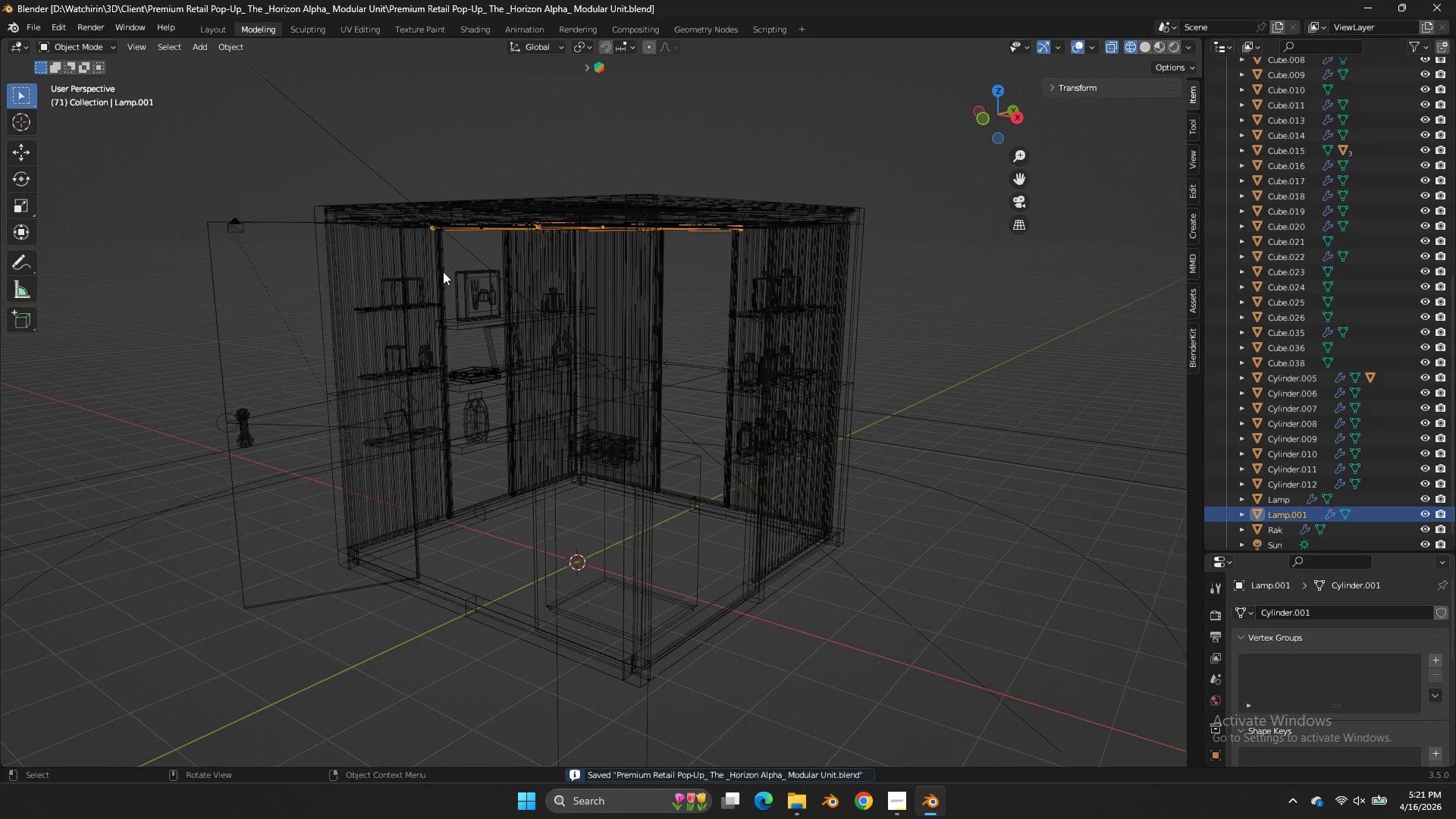 
double_click([443, 271])
 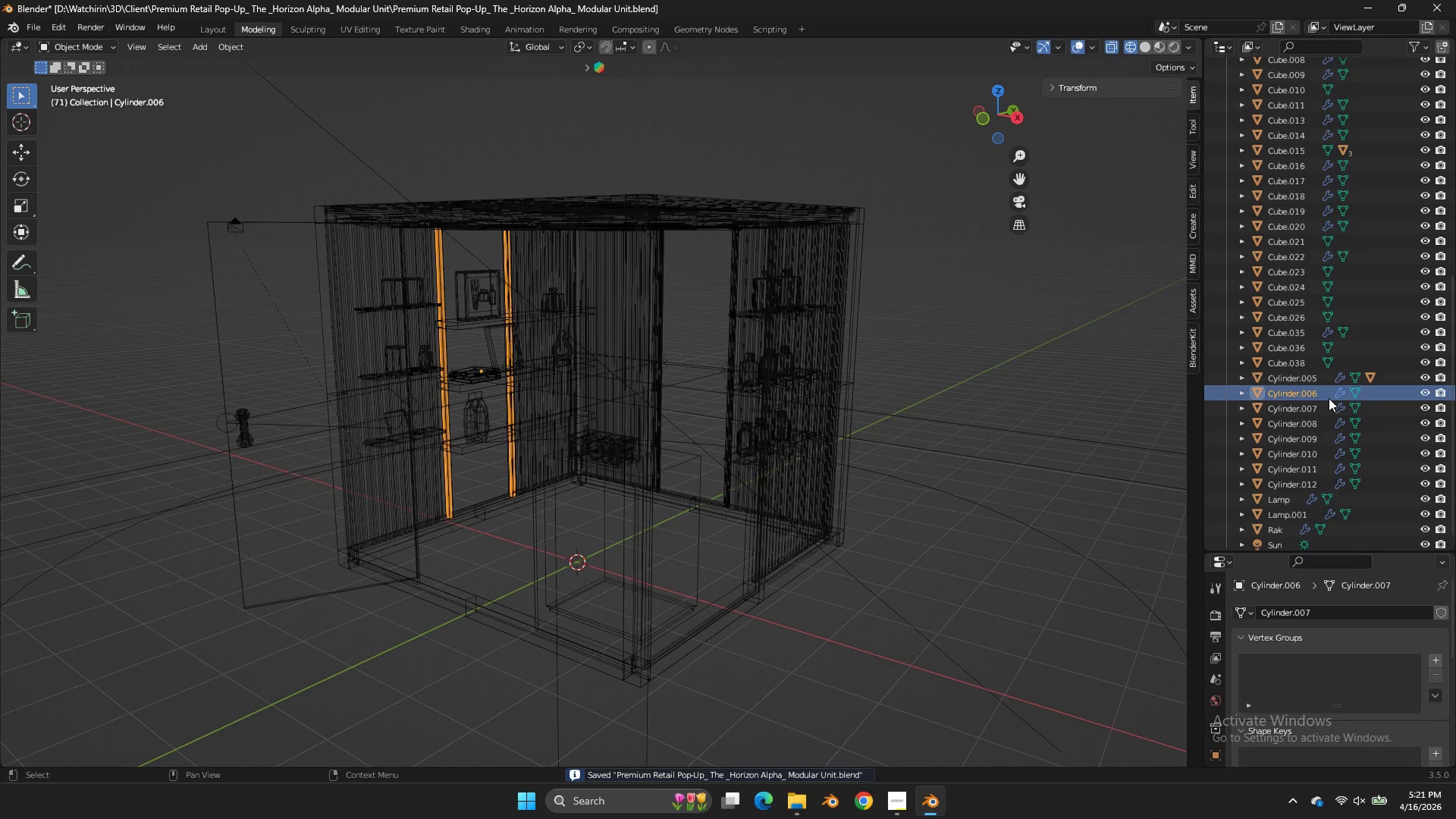 
double_click([1329, 398])
 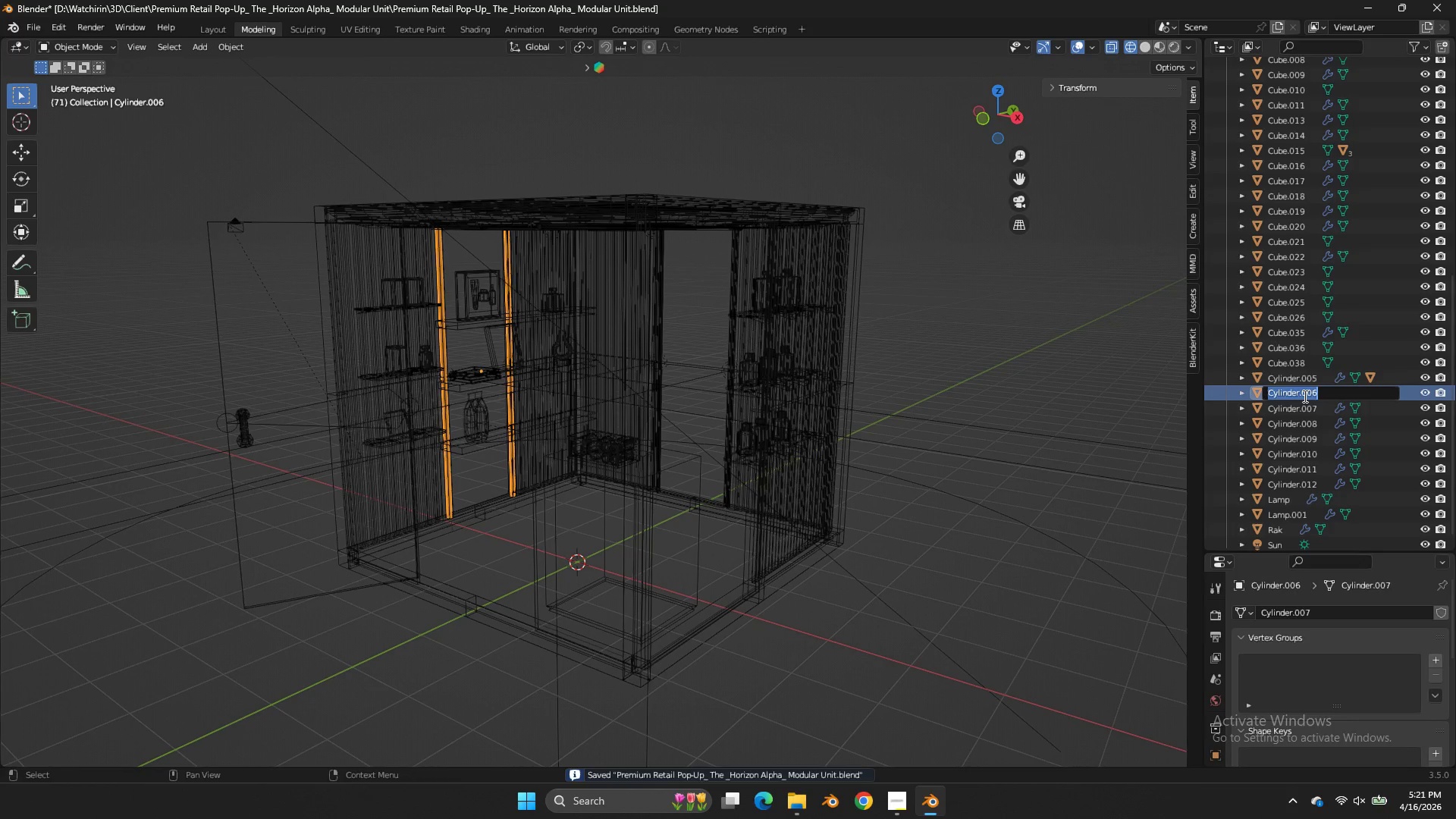 
type(Lamp)
 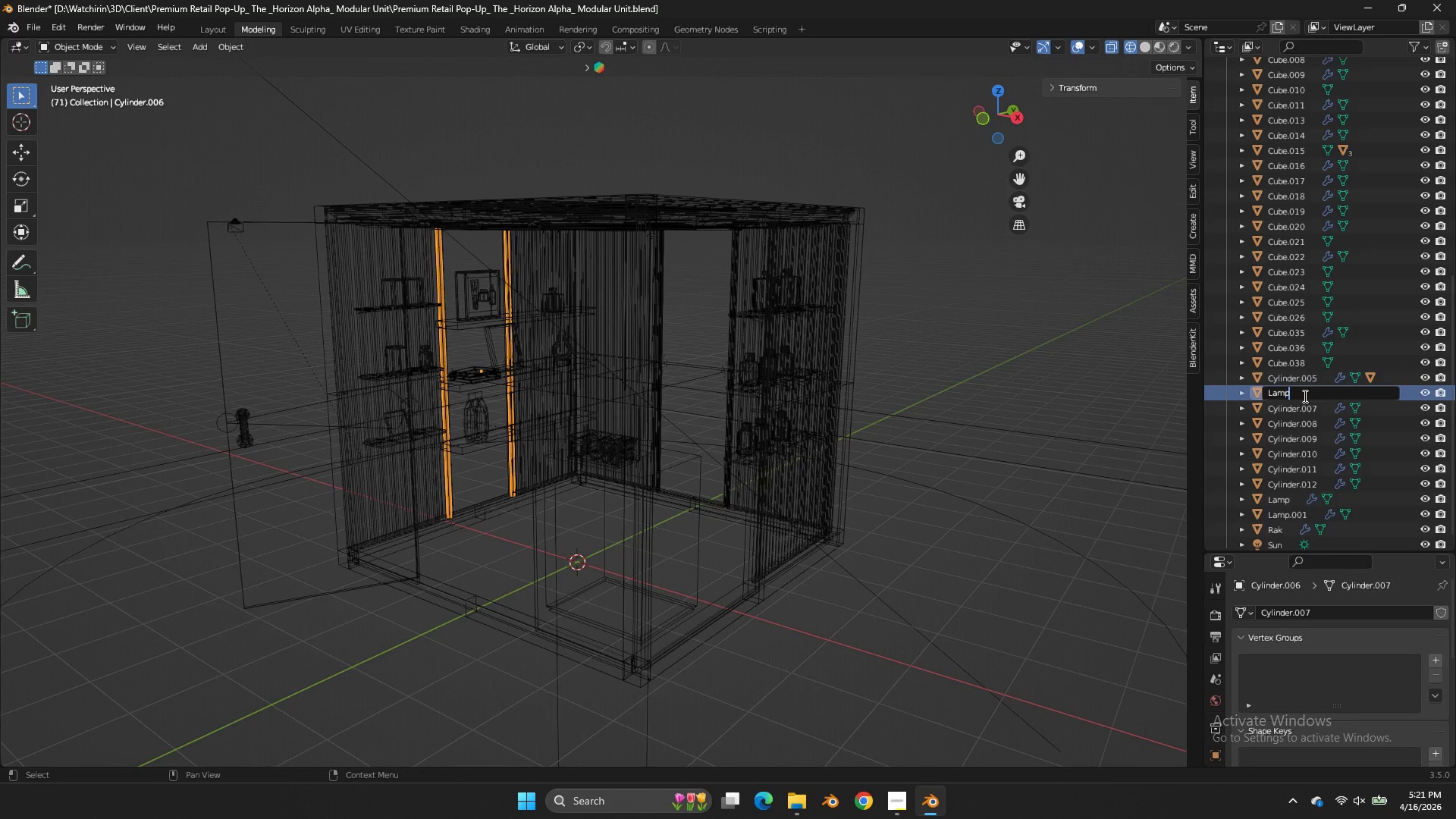 
key(Enter)
 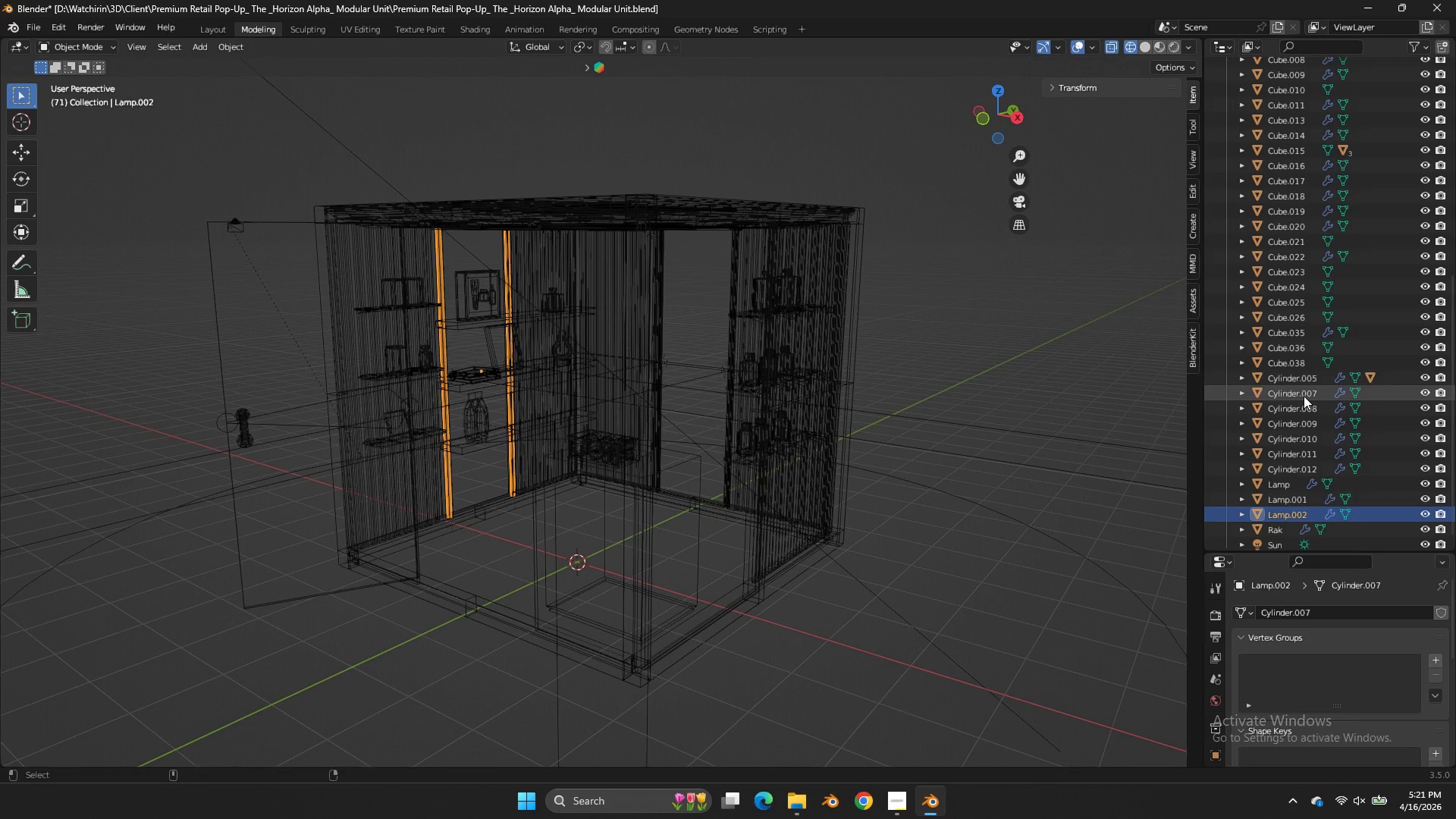 
key(Control+ControlLeft)
 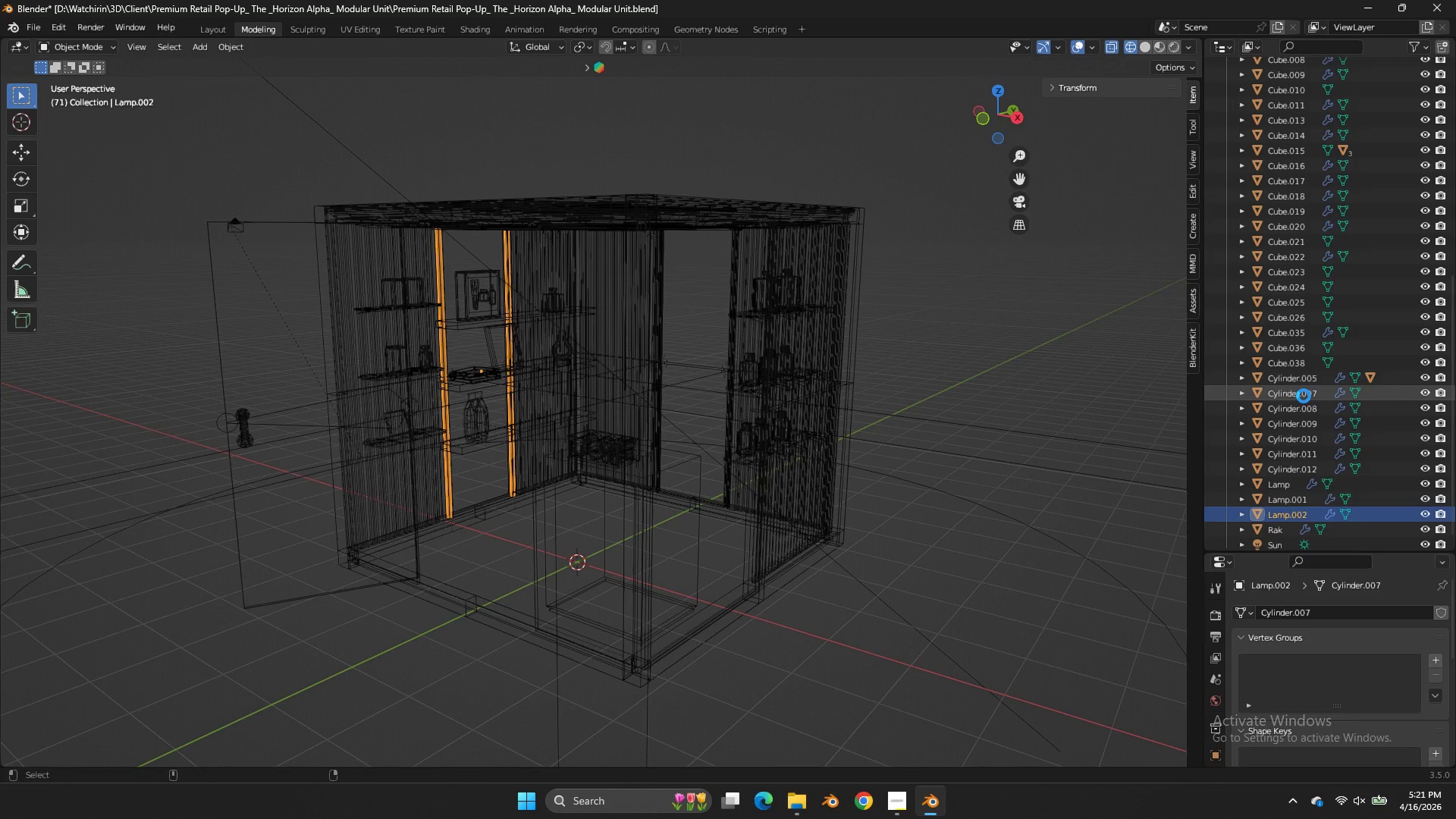 
key(Control+S)
 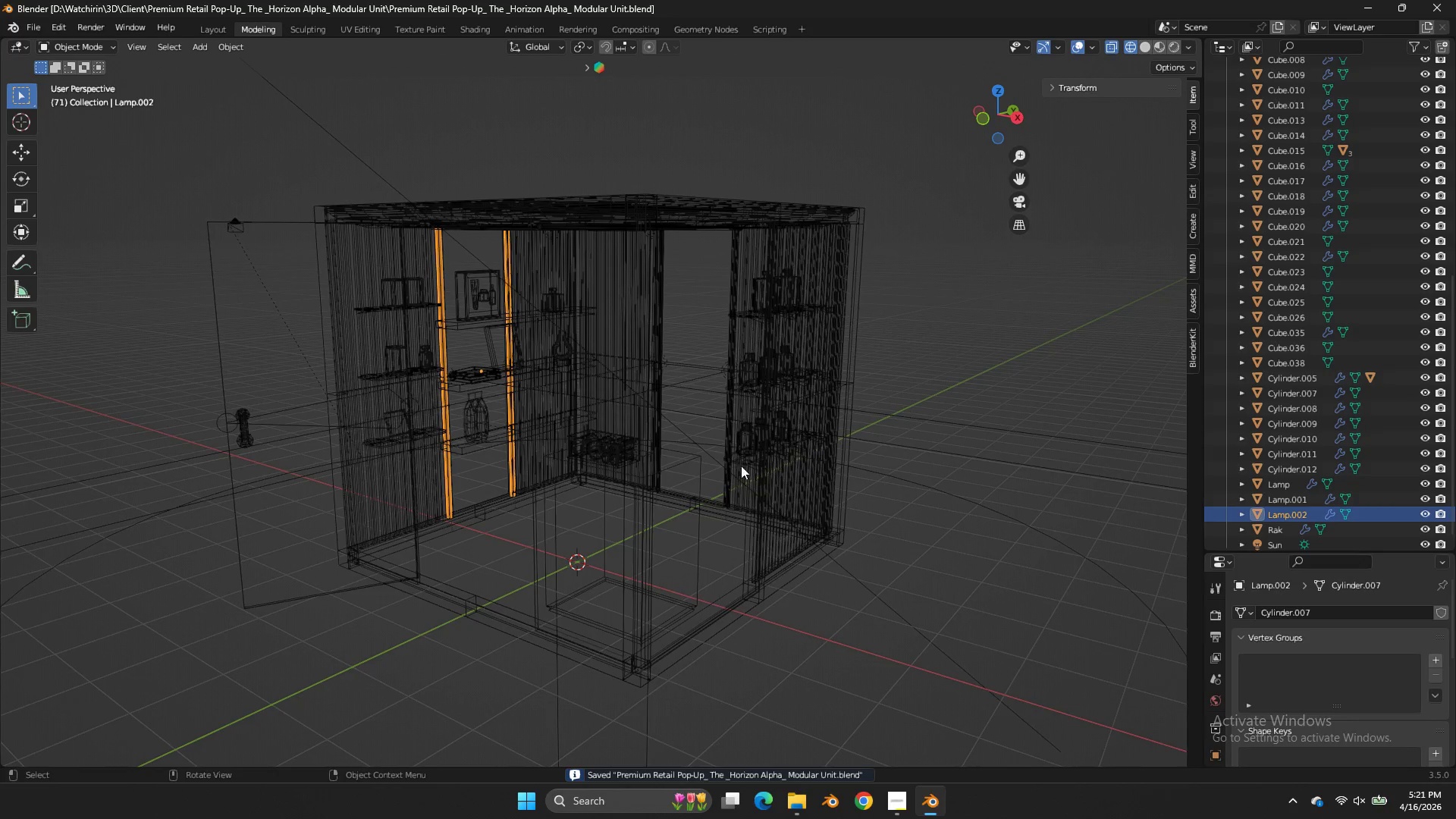 
scroll: coordinate [636, 429], scroll_direction: up, amount: 1.0
 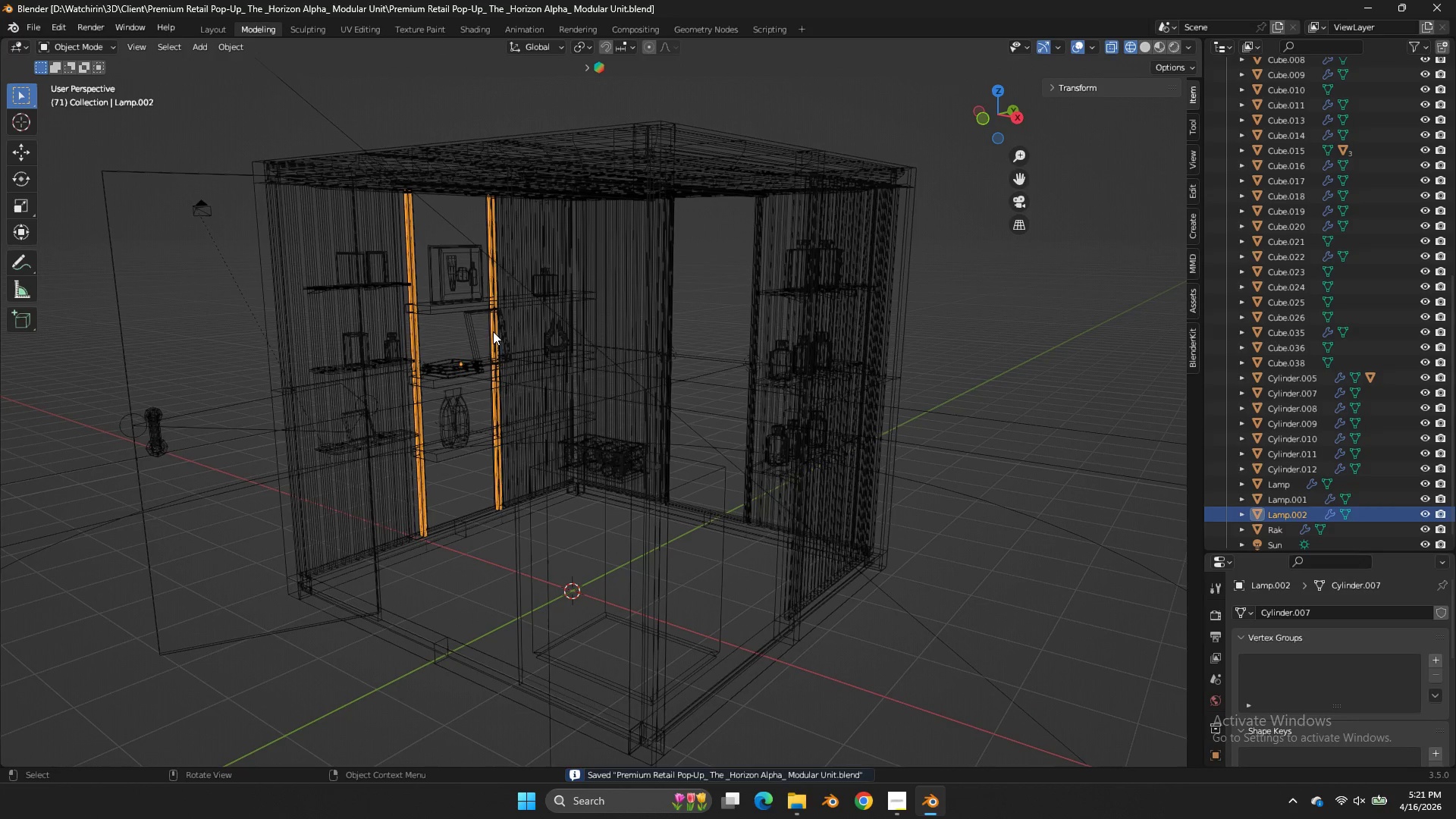 
left_click([482, 329])
 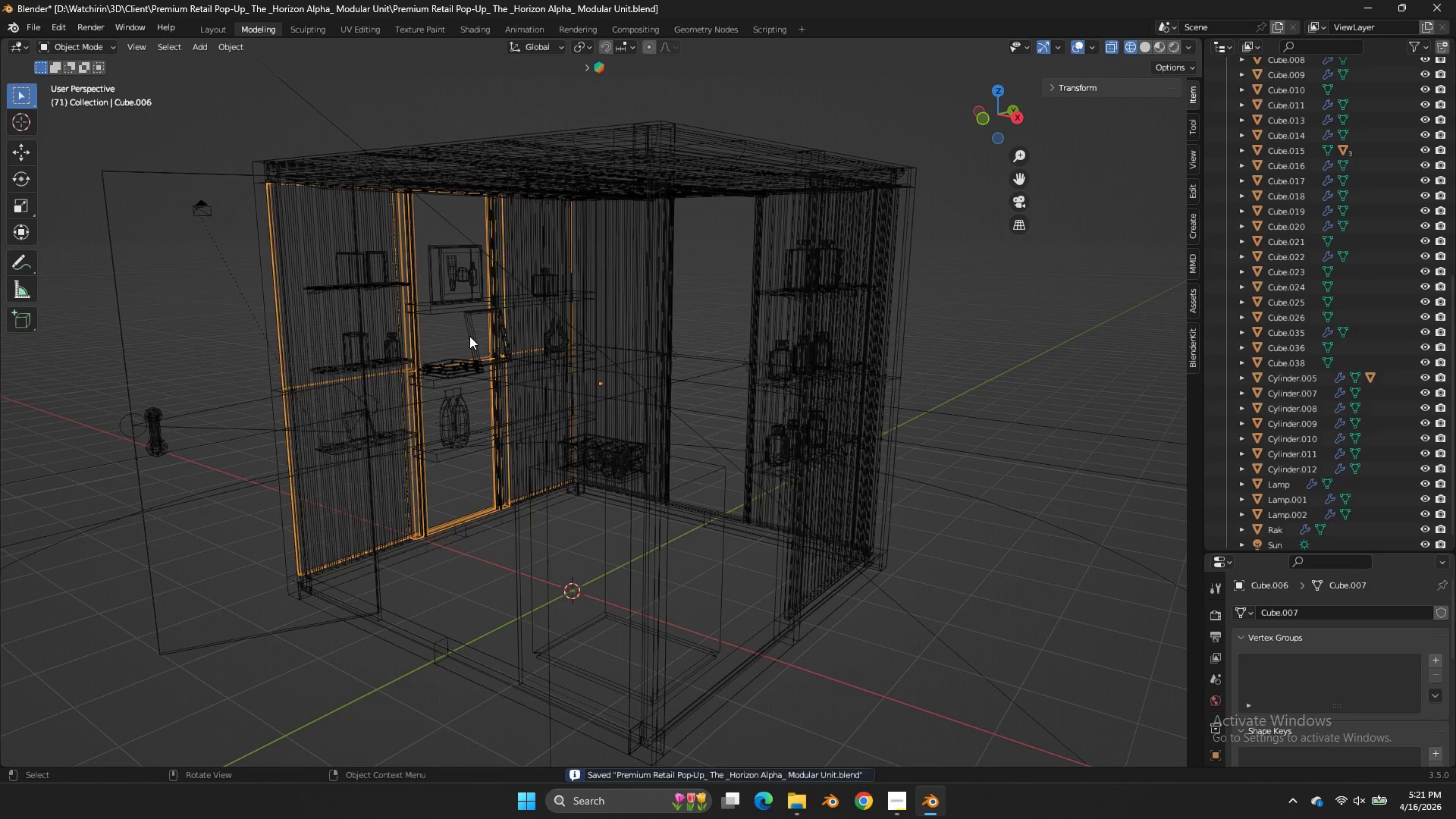 
left_click([464, 339])
 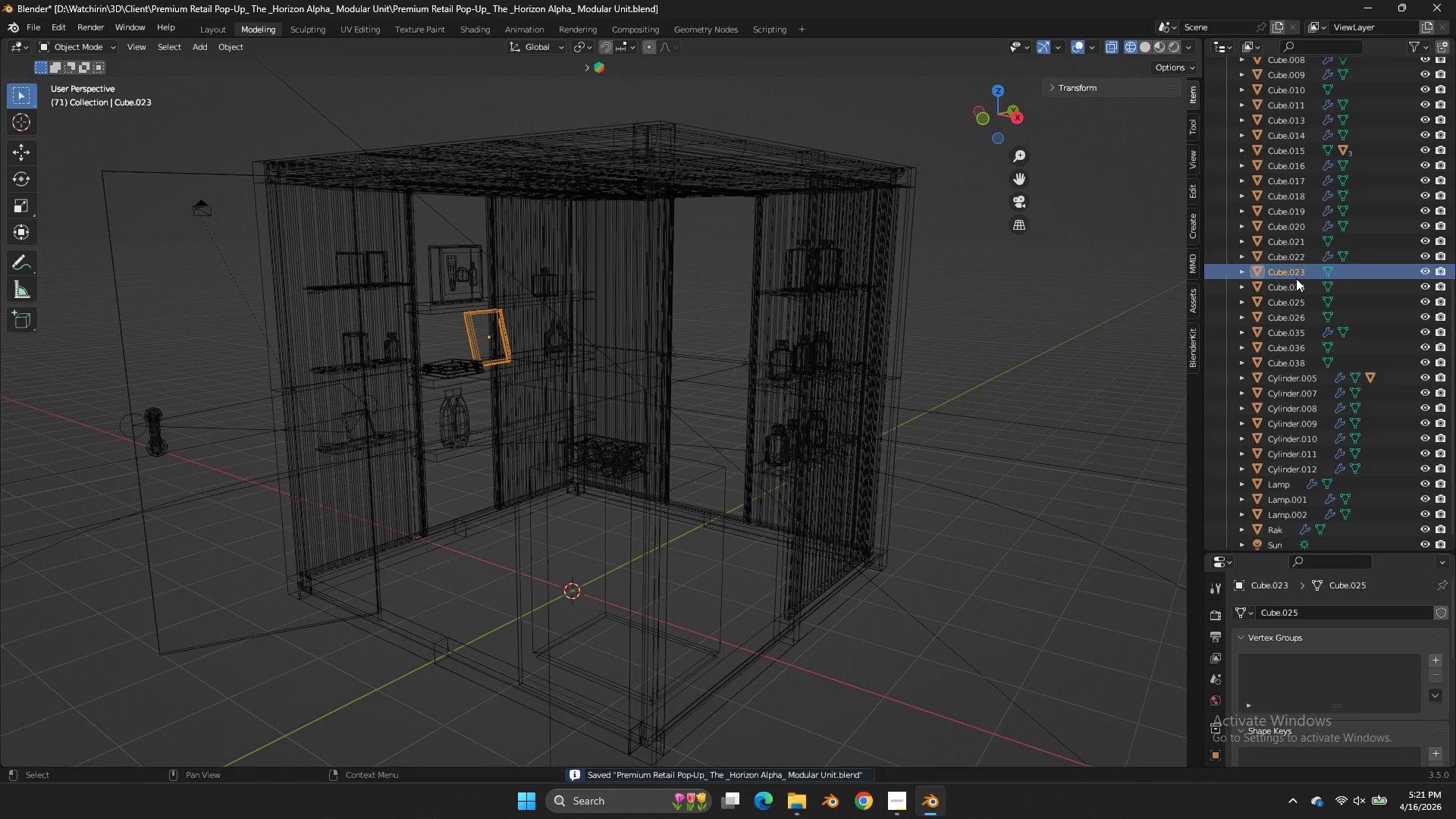 
double_click([1290, 275])
 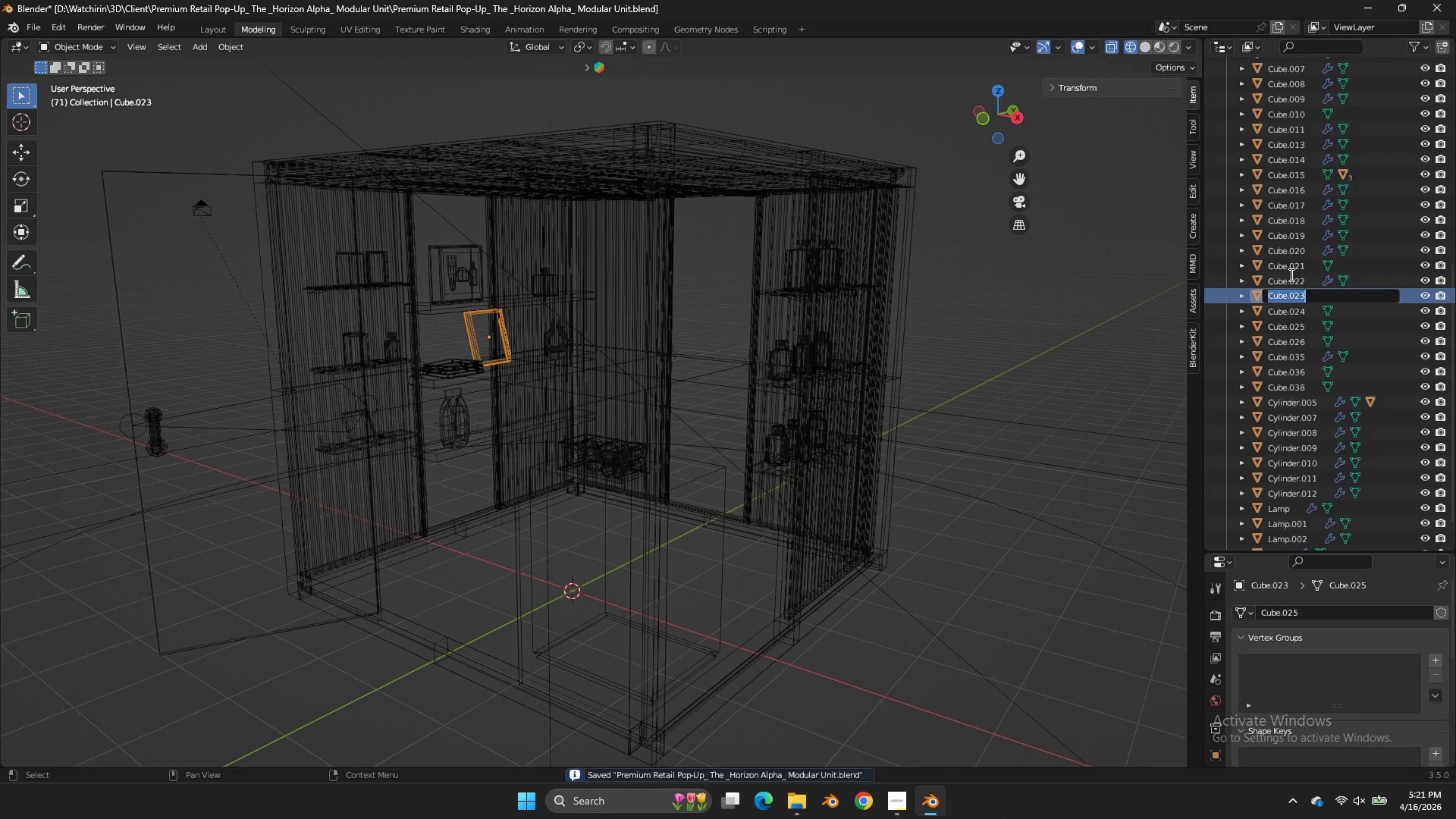 
triple_click([1290, 275])
 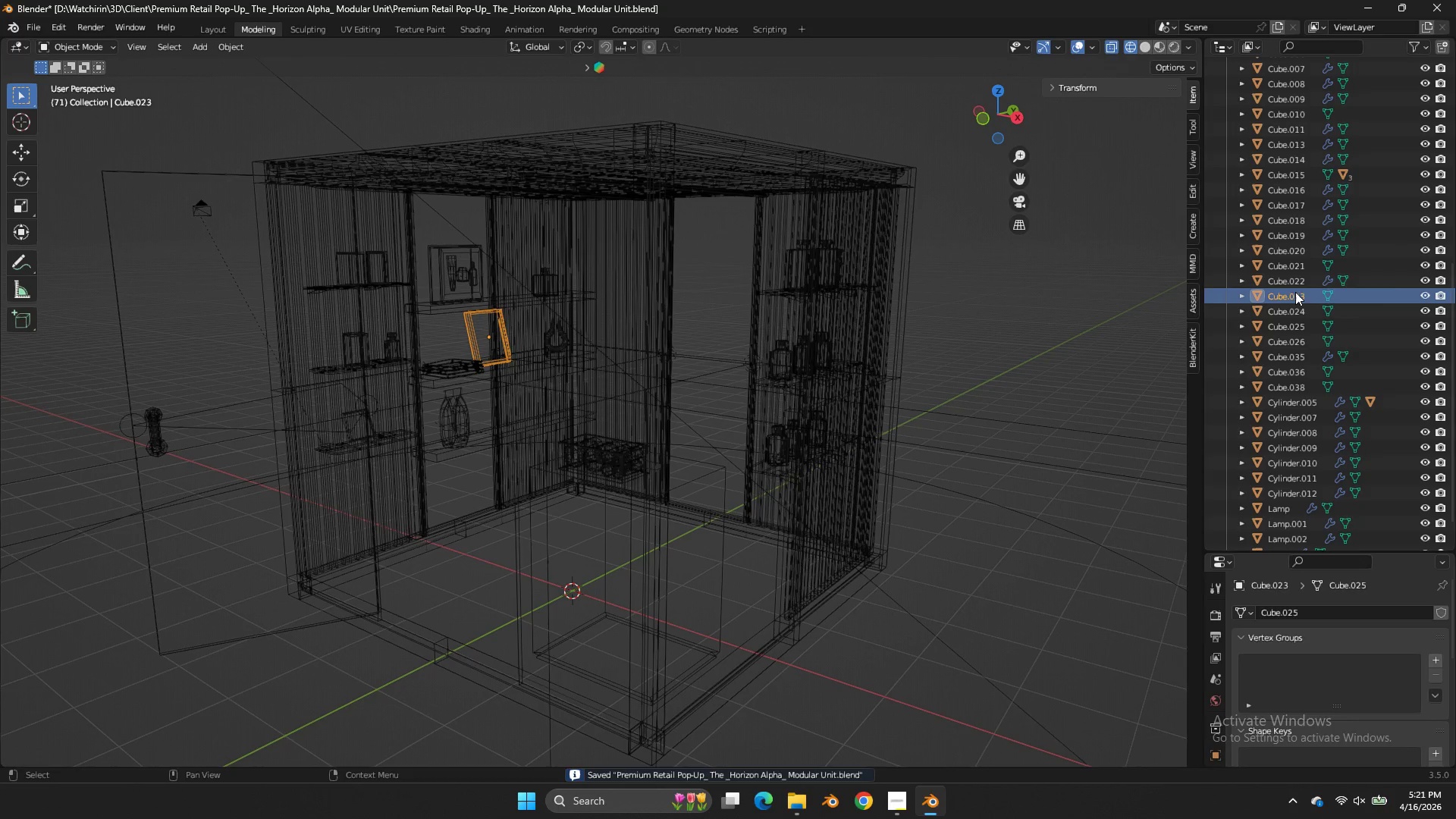 
double_click([1295, 292])
 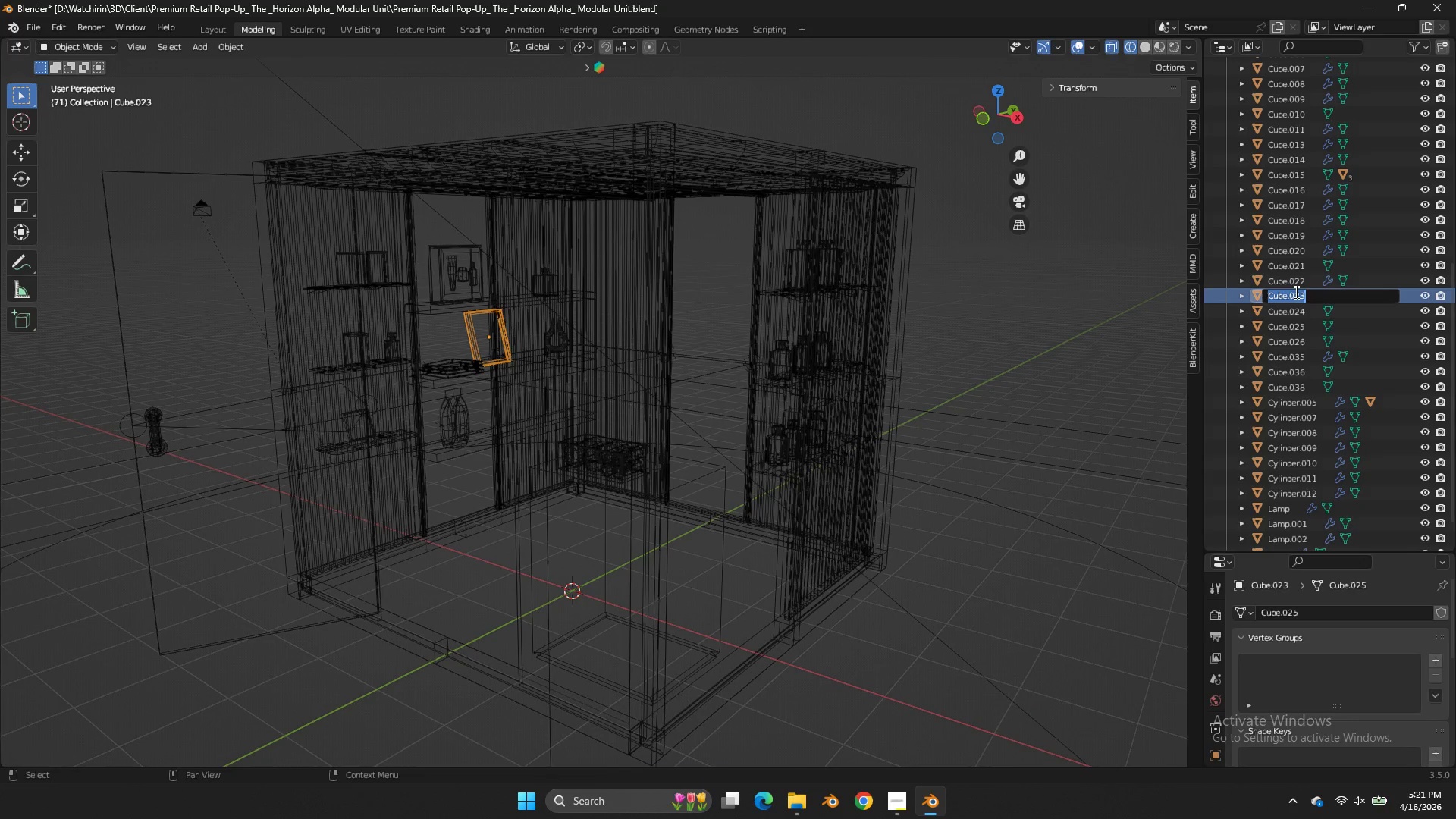 
type(Book)
 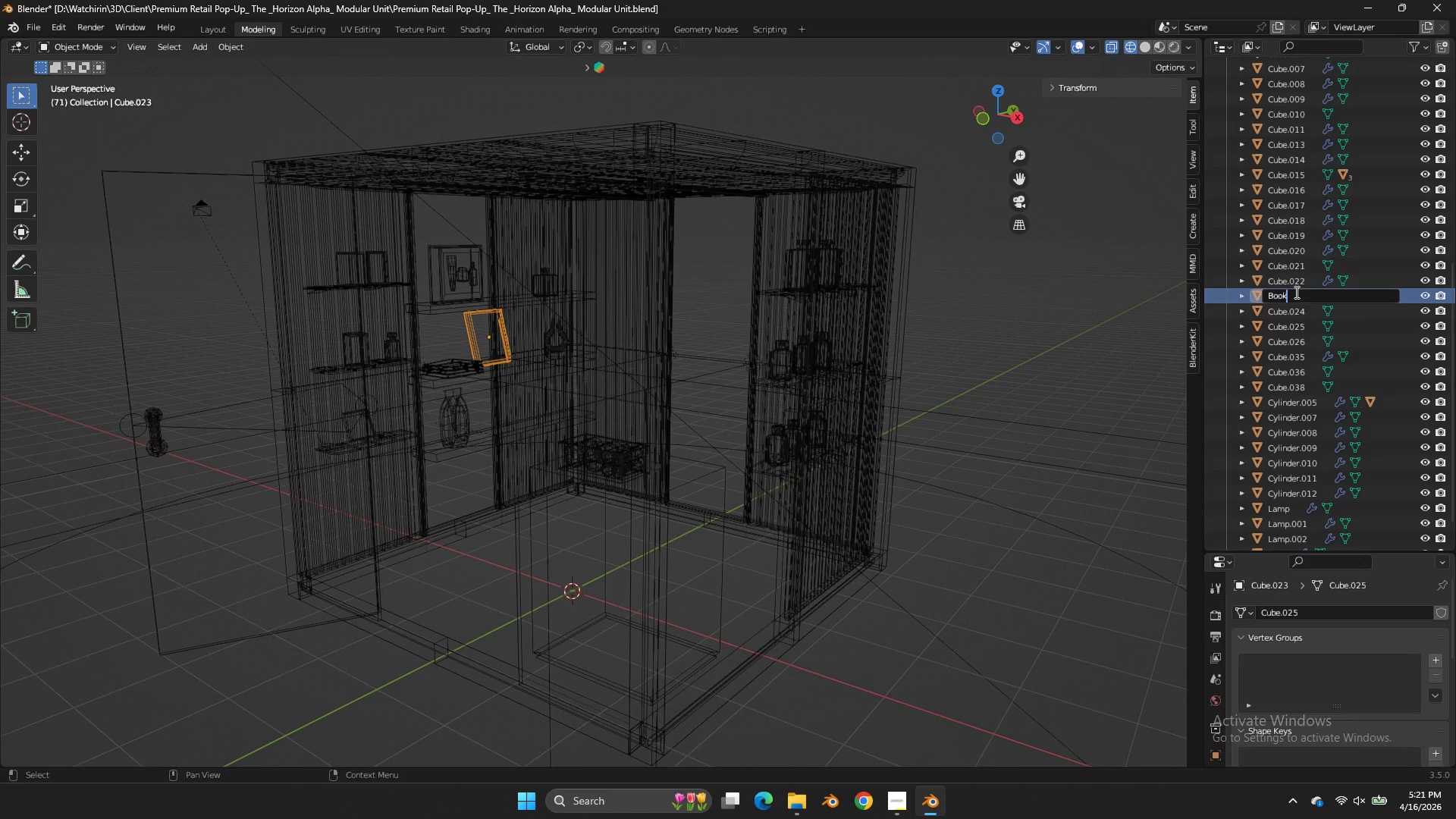 
key(Enter)
 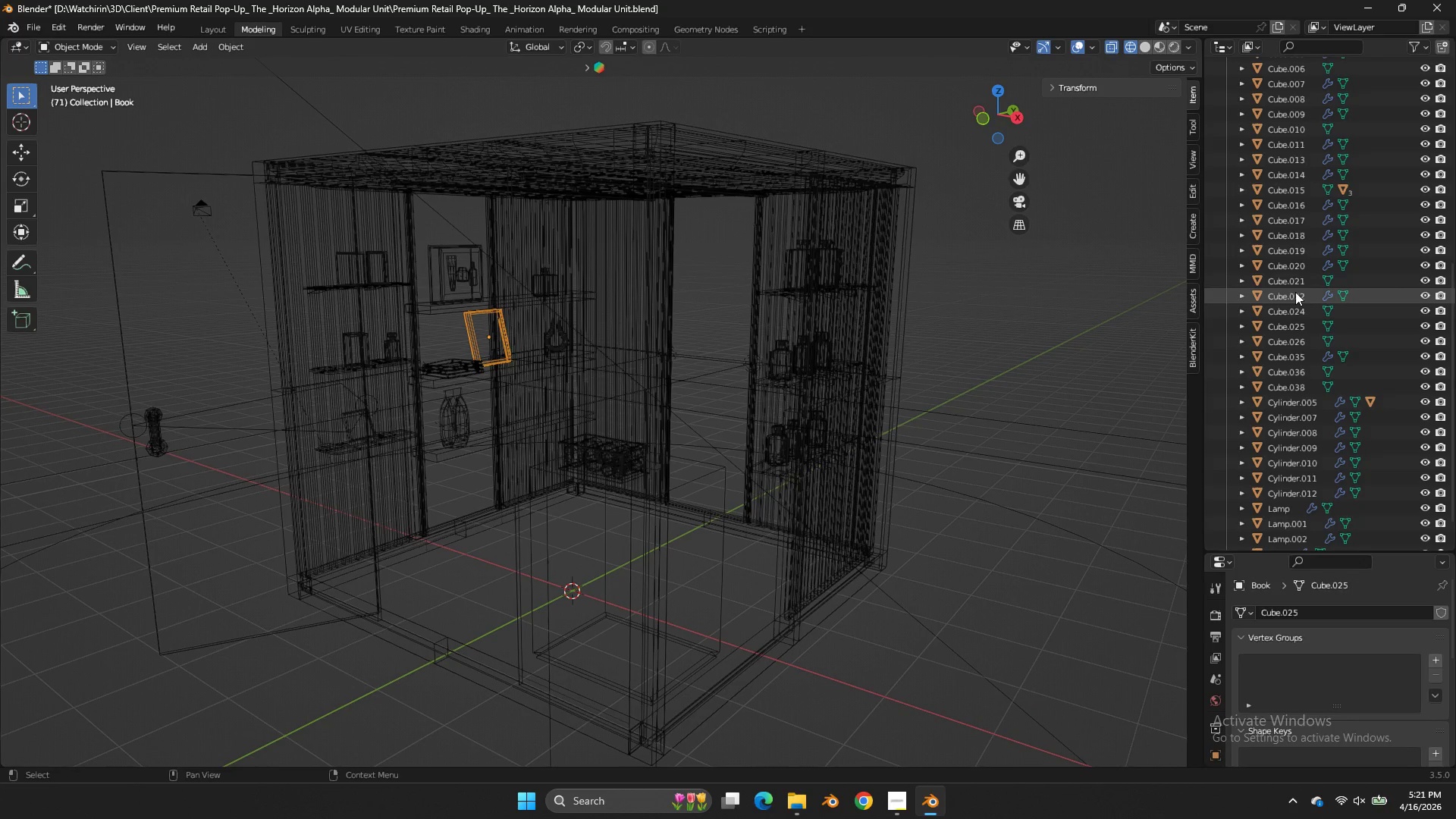 
key(Control+ControlLeft)
 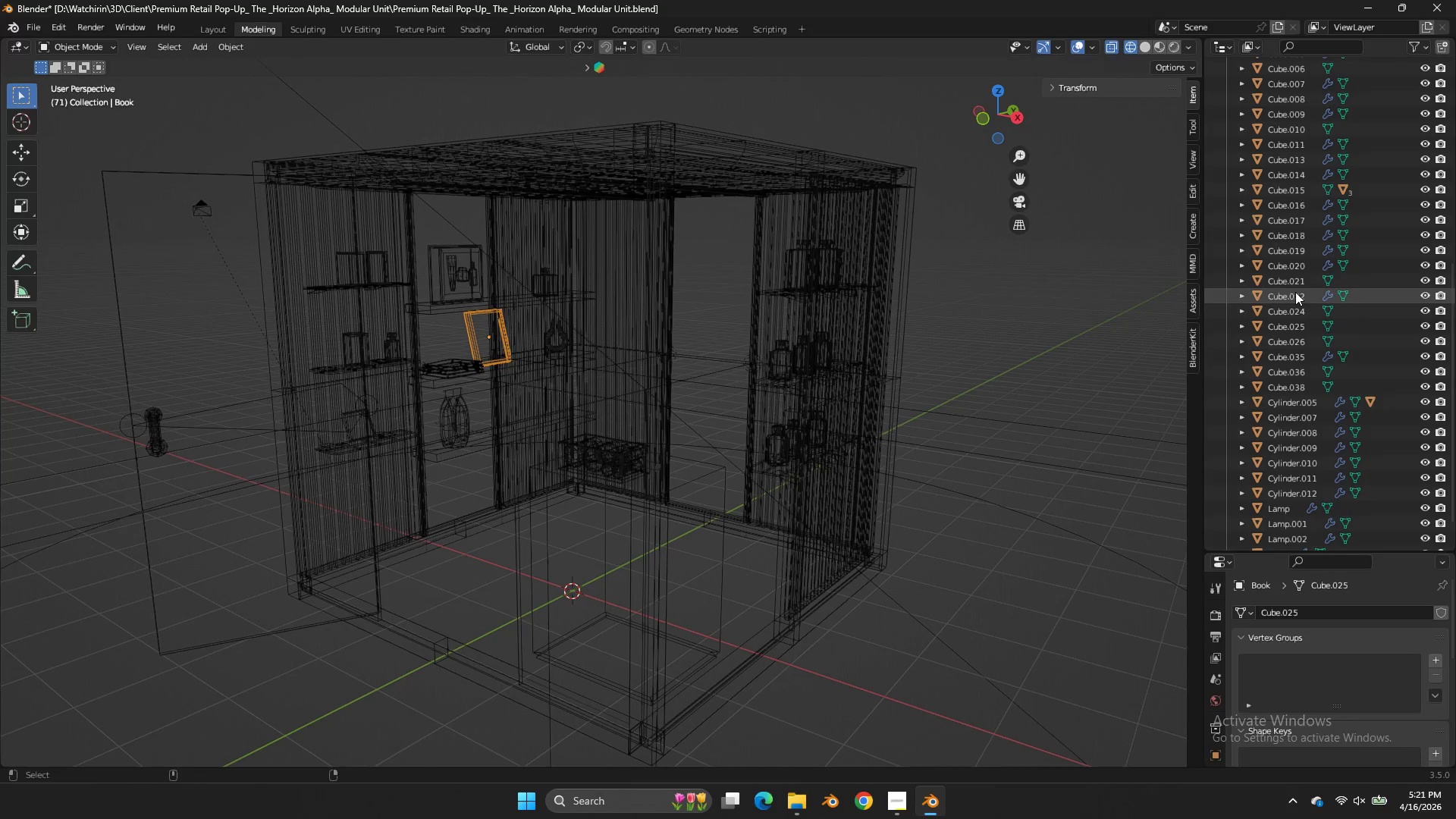 
key(Control+S)
 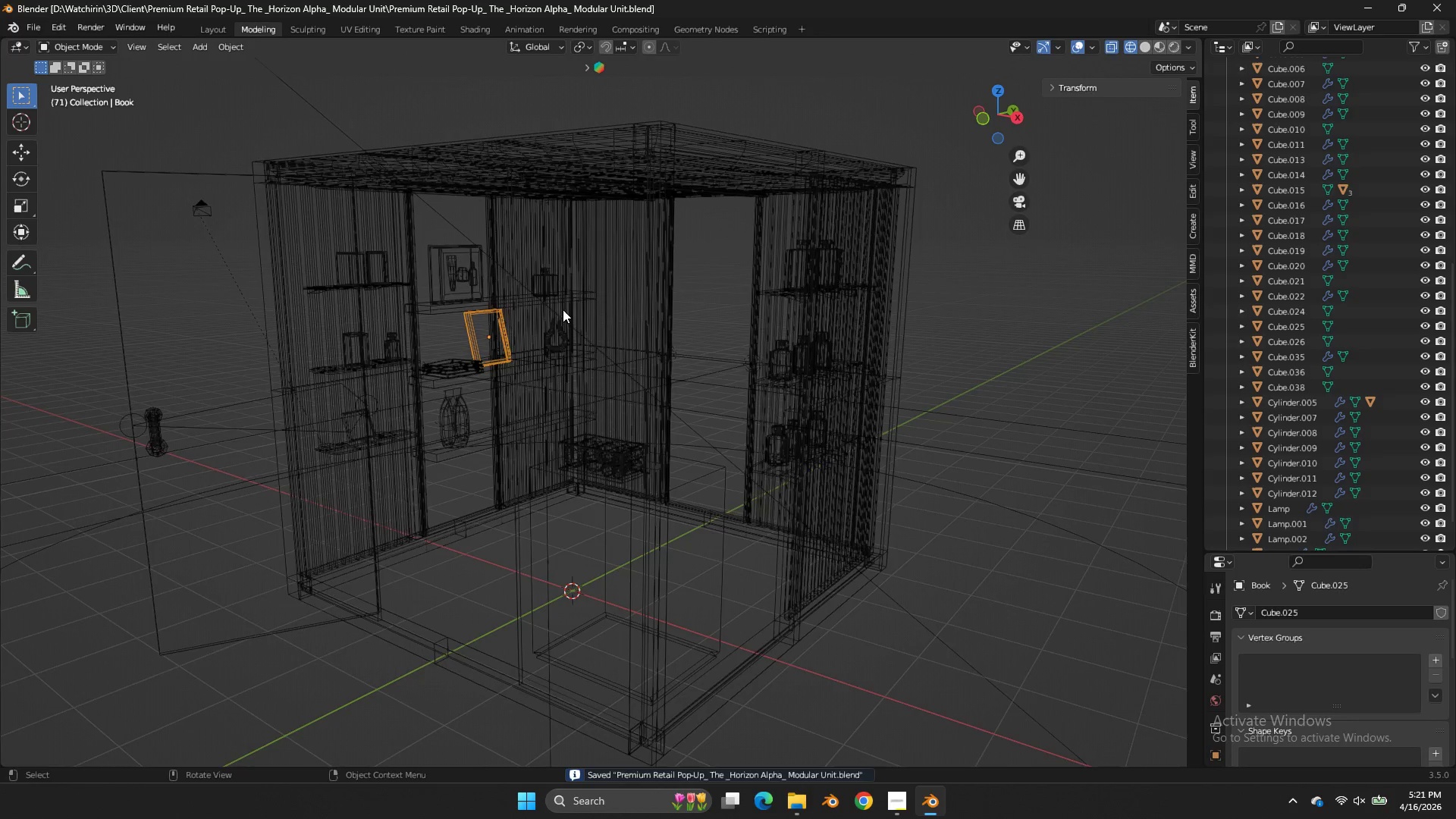 
key(S)
 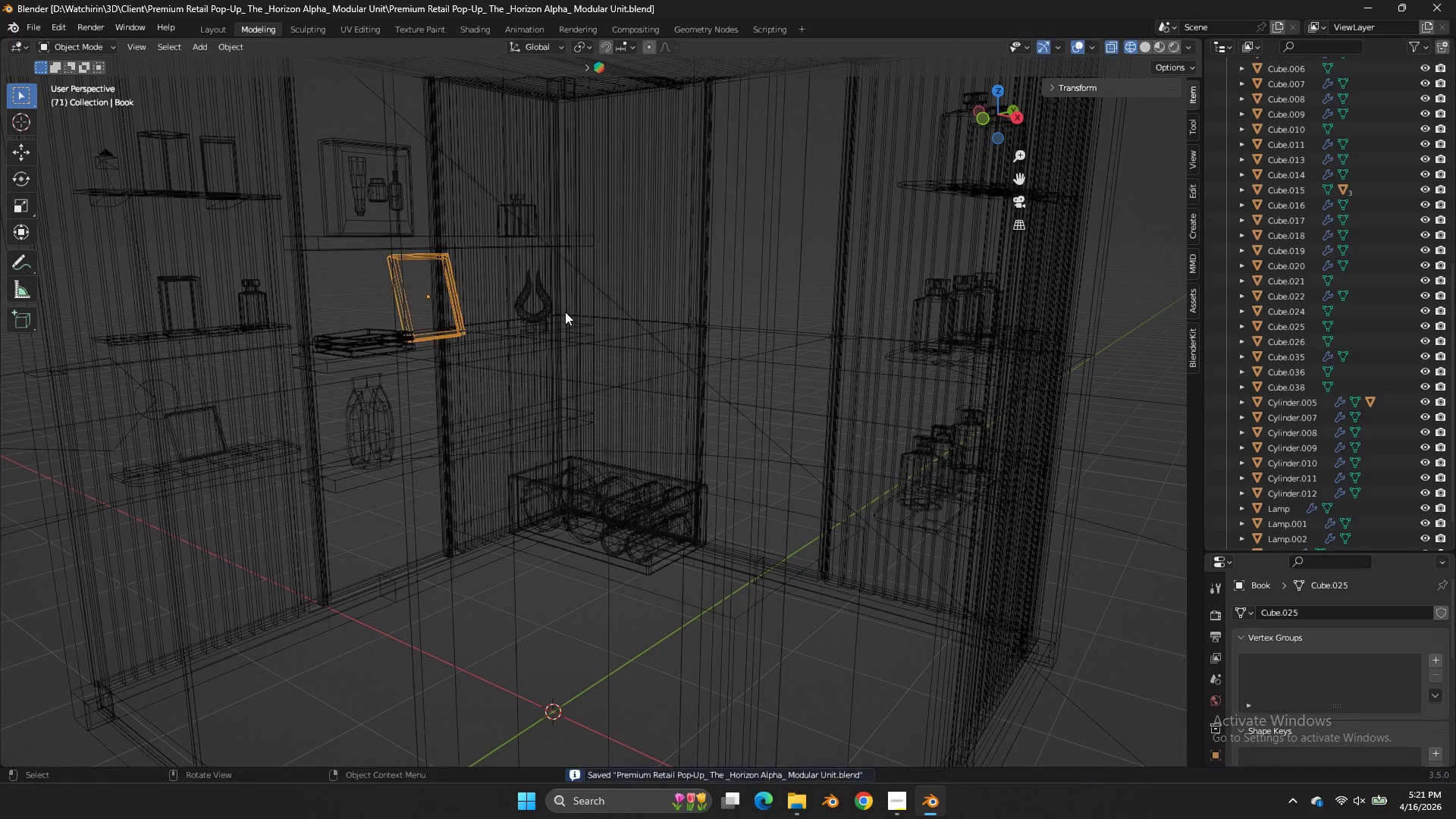 
scroll: coordinate [565, 310], scroll_direction: up, amount: 3.0
 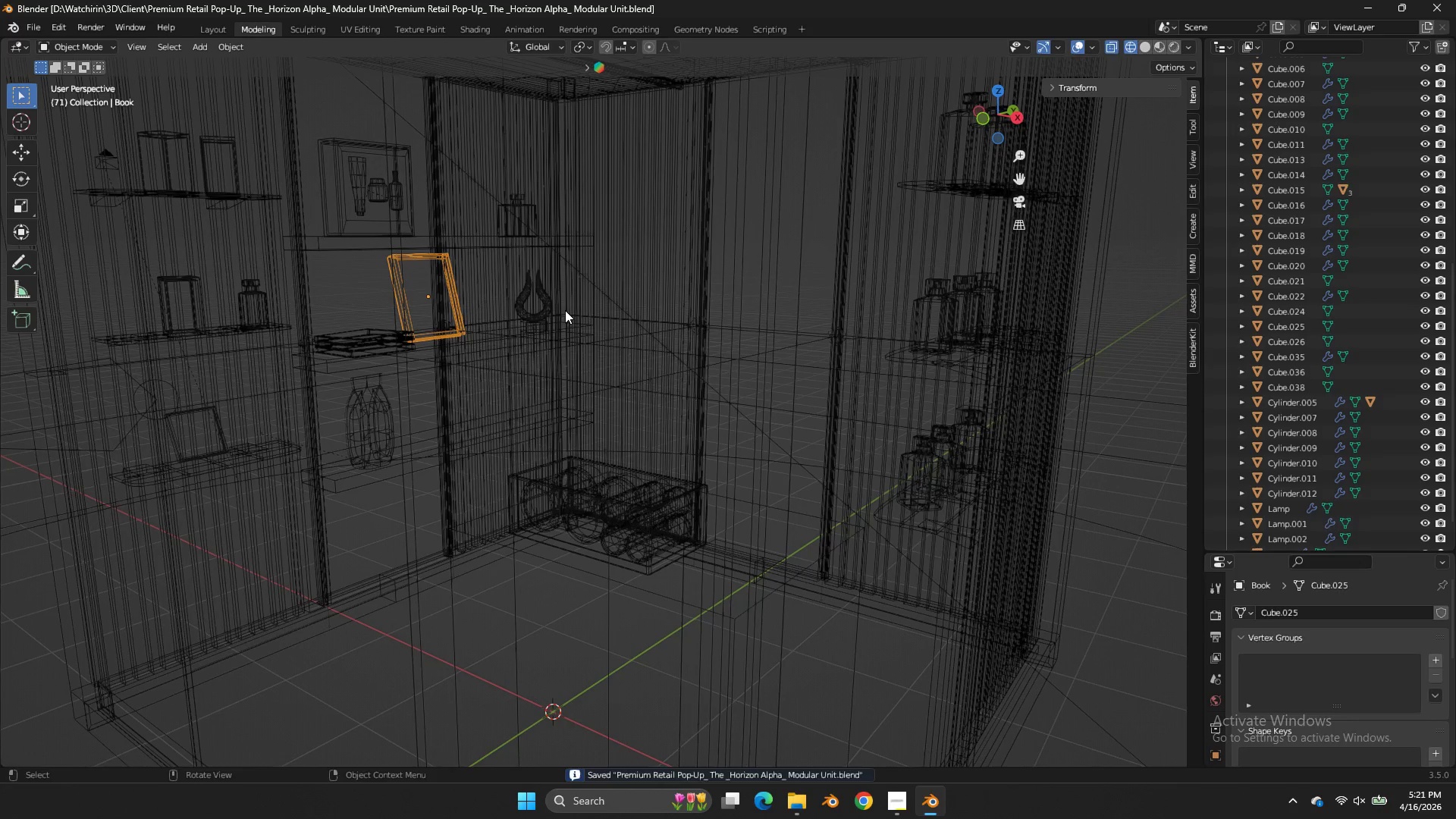 
key(Control+S)
 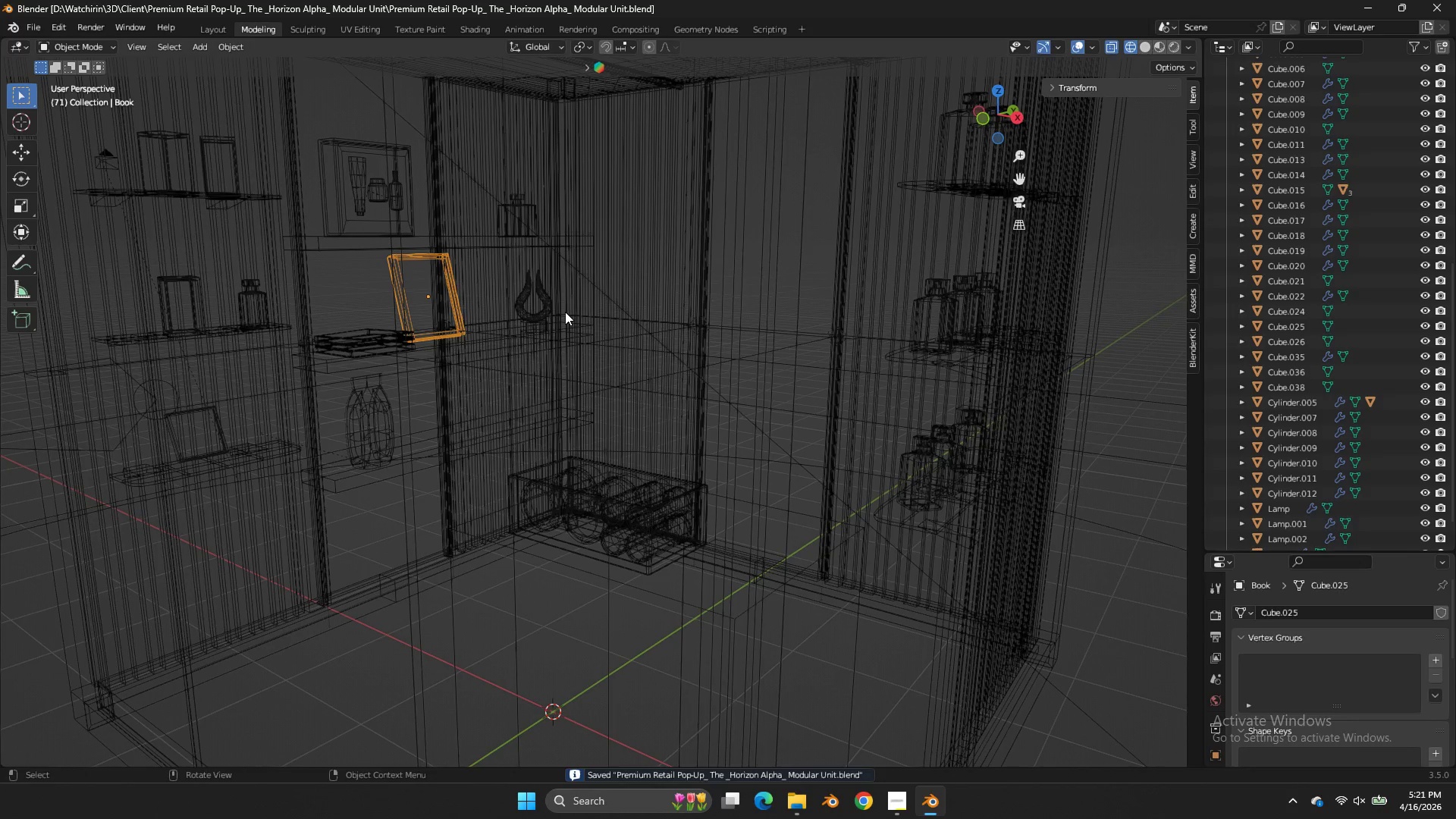 
key(Alt+AltLeft)
 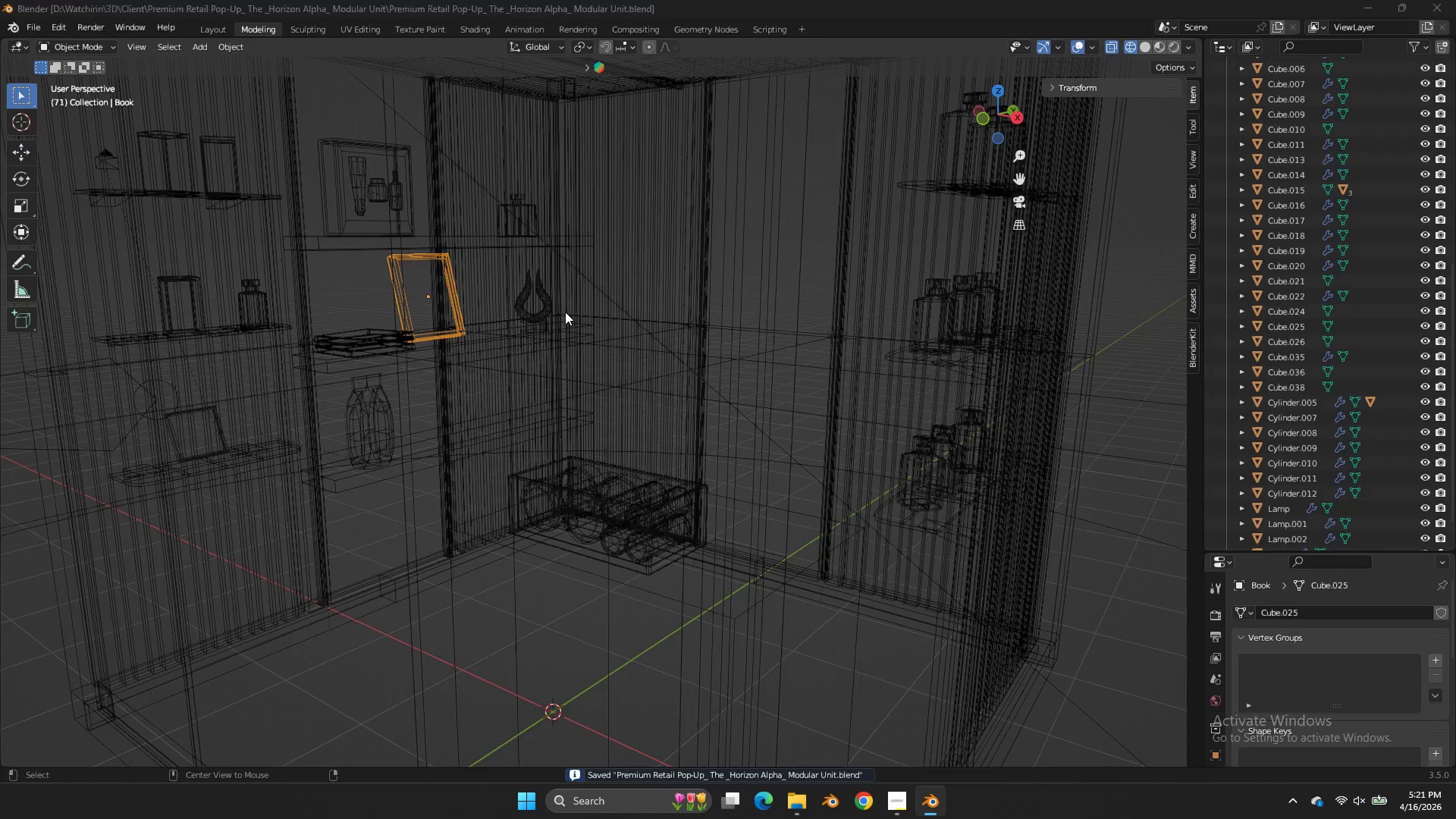 